 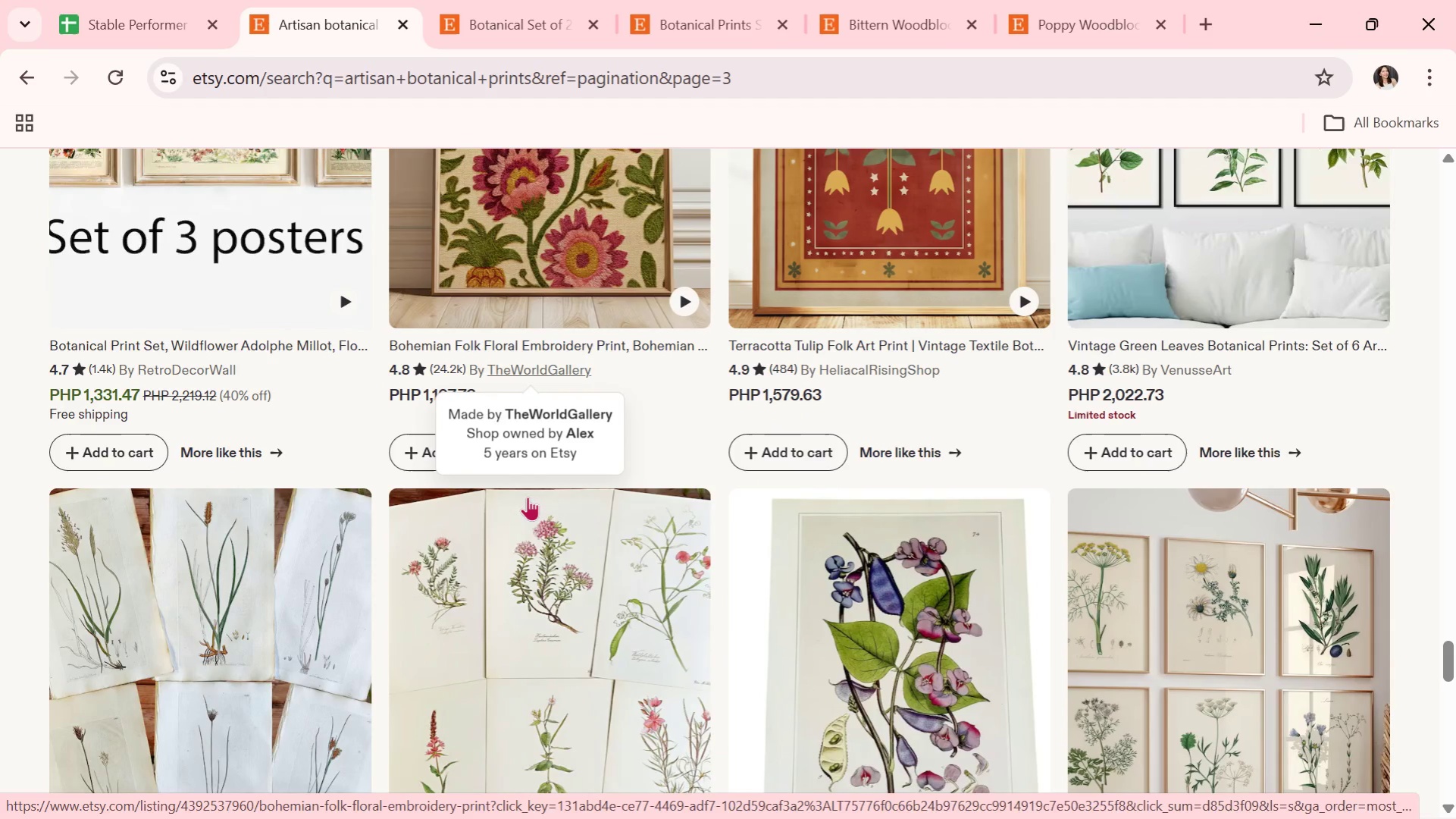 
scroll: coordinate [528, 497], scroll_direction: down, amount: 4.0
 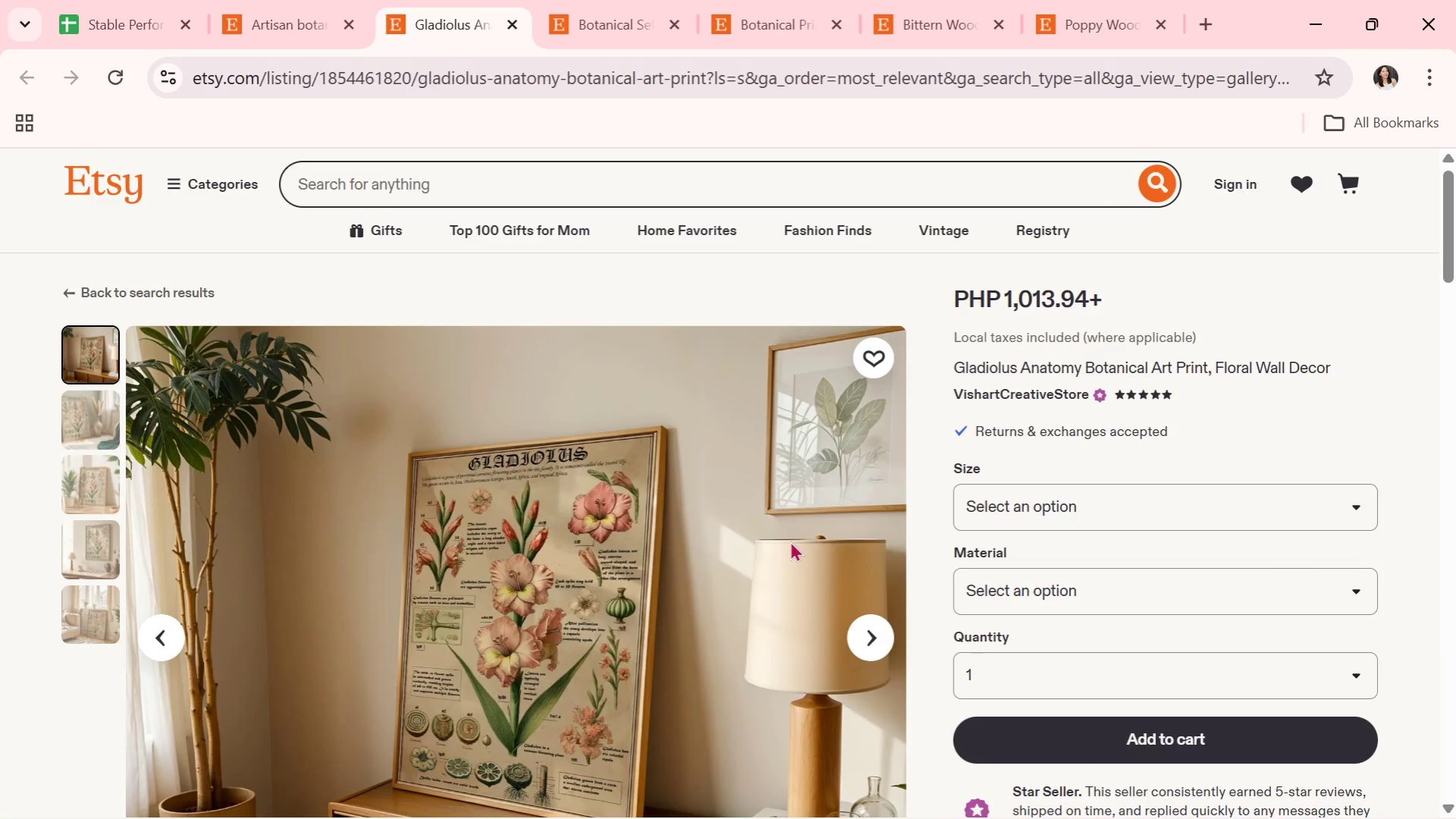 
wait(25.75)
 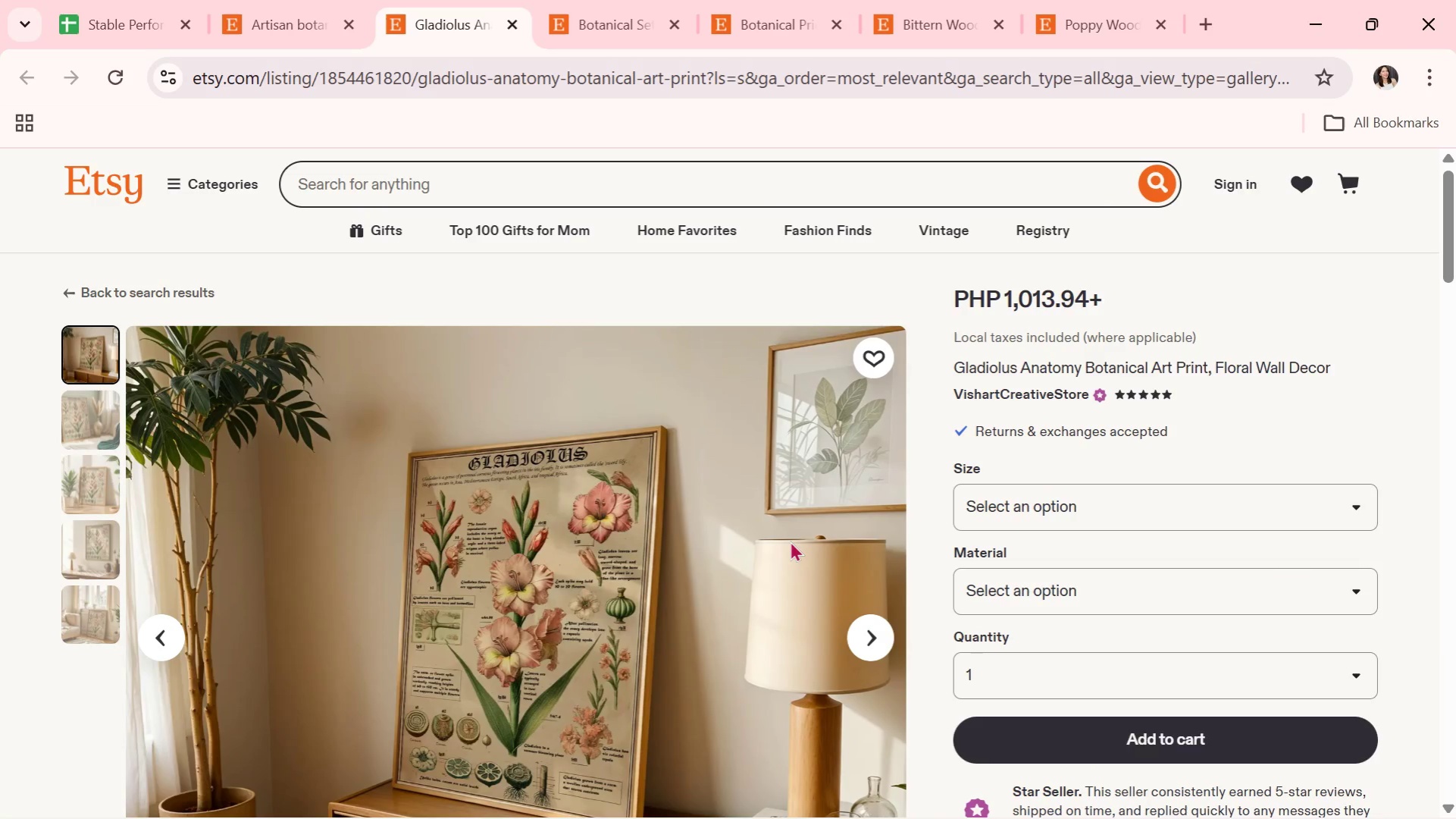 
scroll: coordinate [403, 353], scroll_direction: down, amount: 2.0
 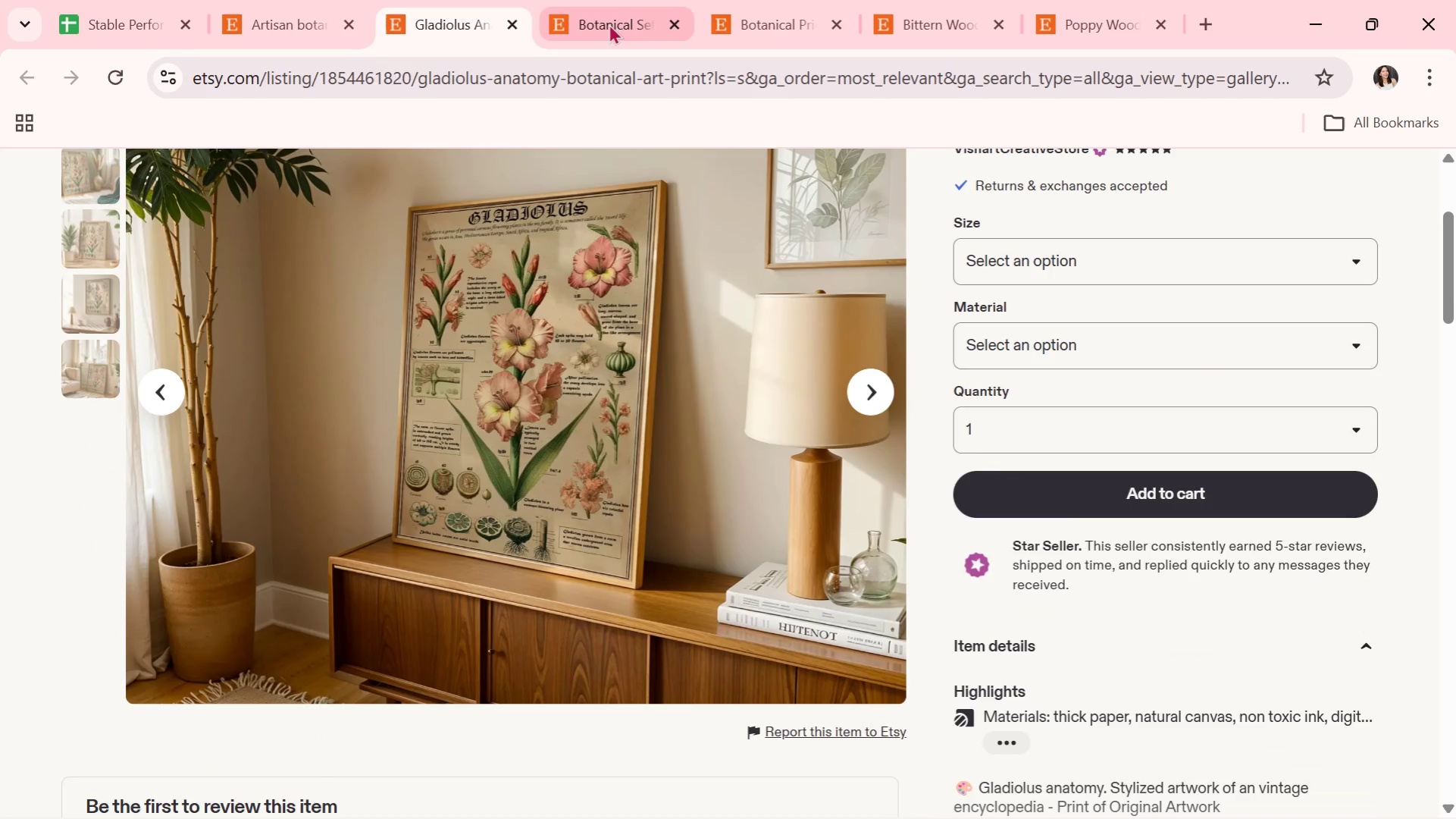 
left_click([640, 21])
 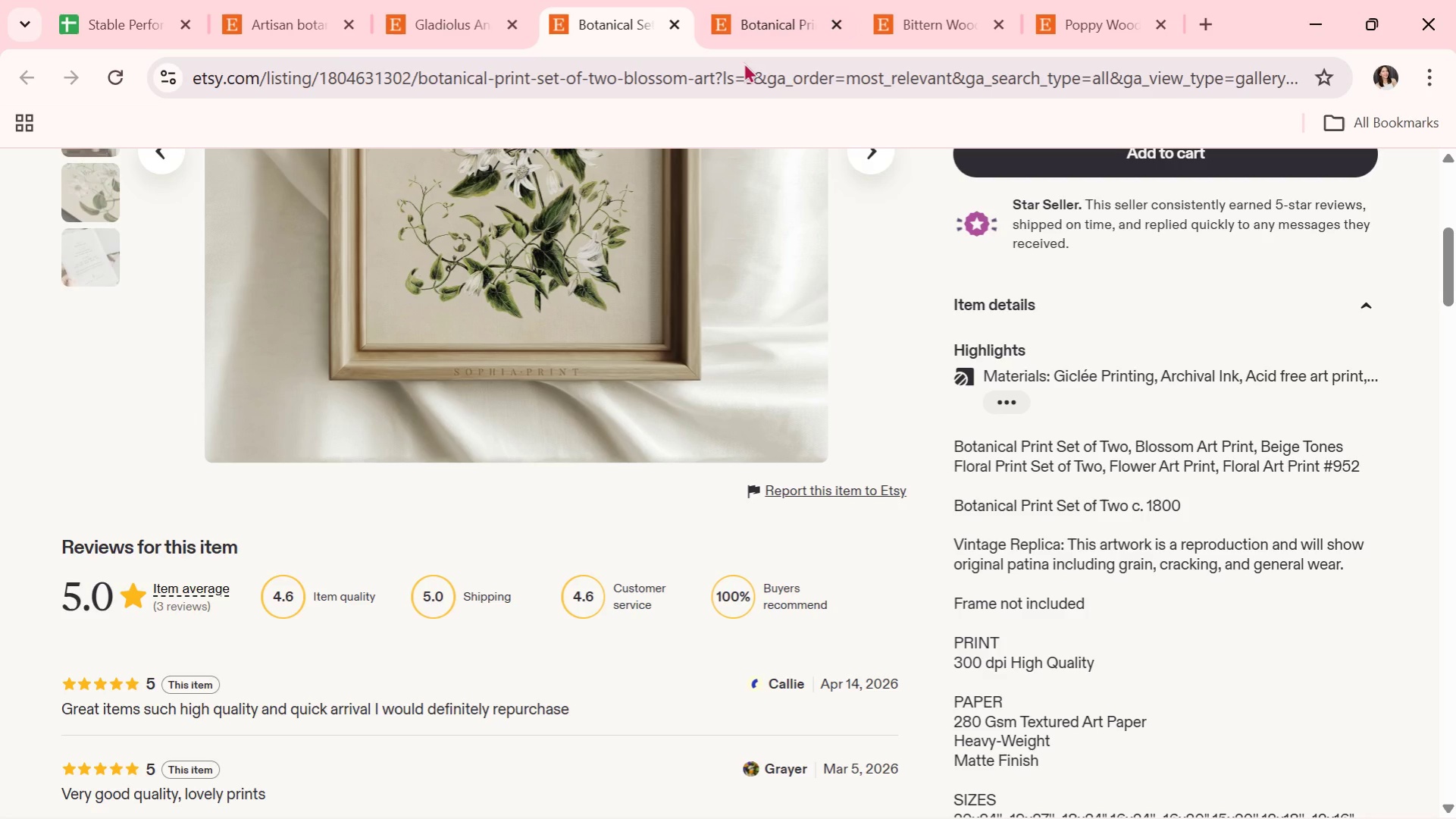 
key(Alt+Tab)